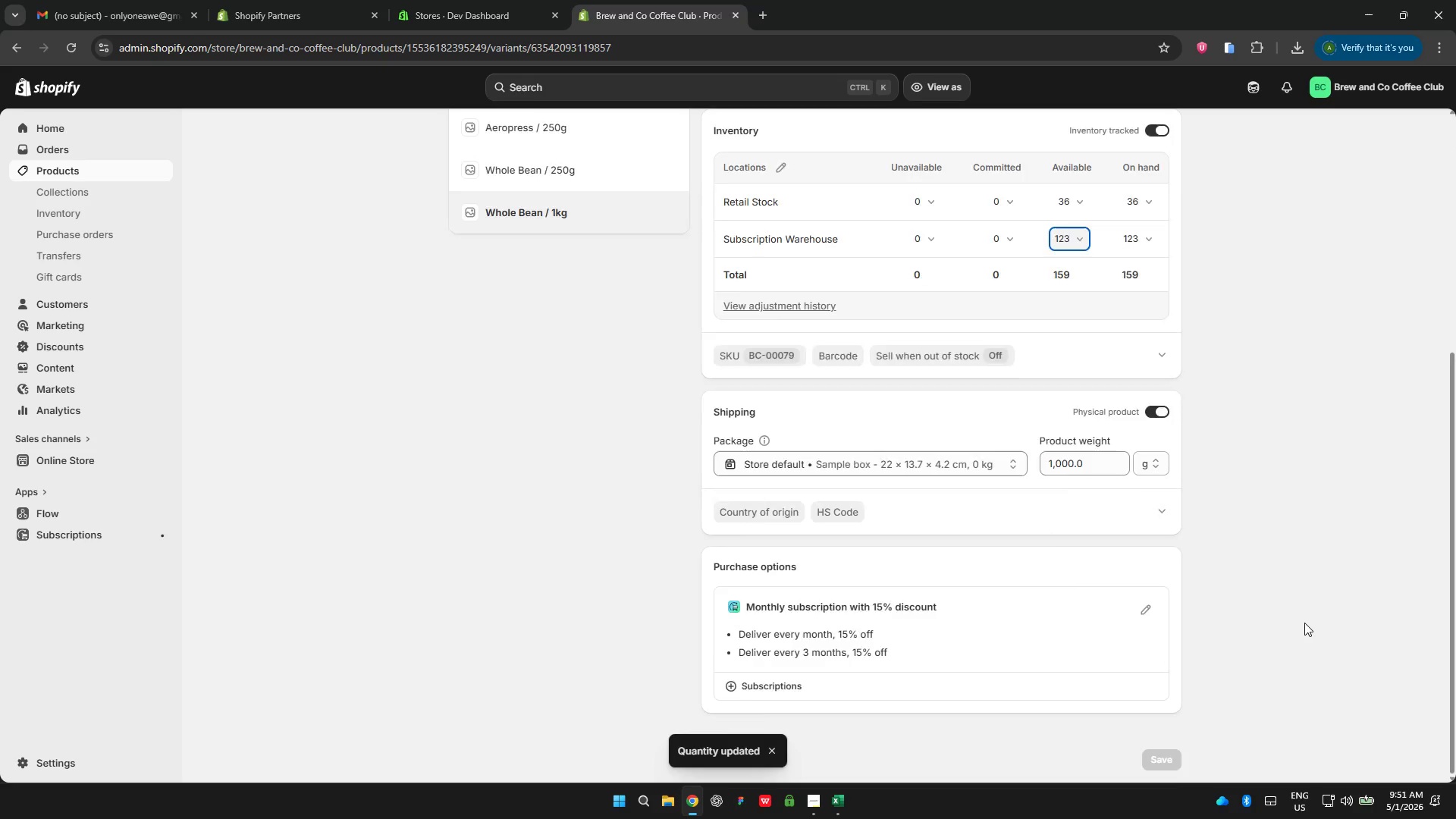 
scroll: coordinate [1311, 626], scroll_direction: up, amount: 12.0
 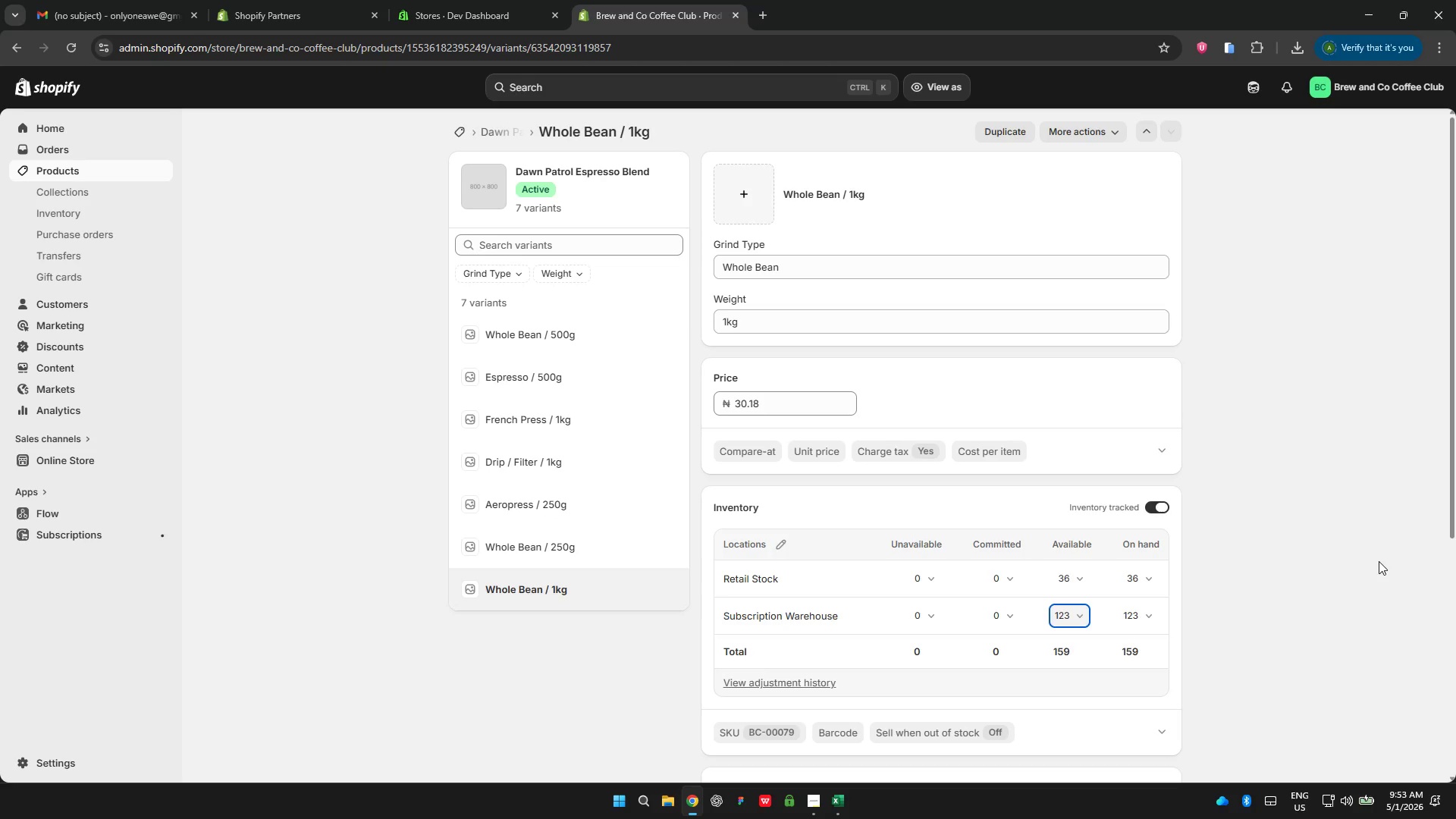 
wait(98.77)
 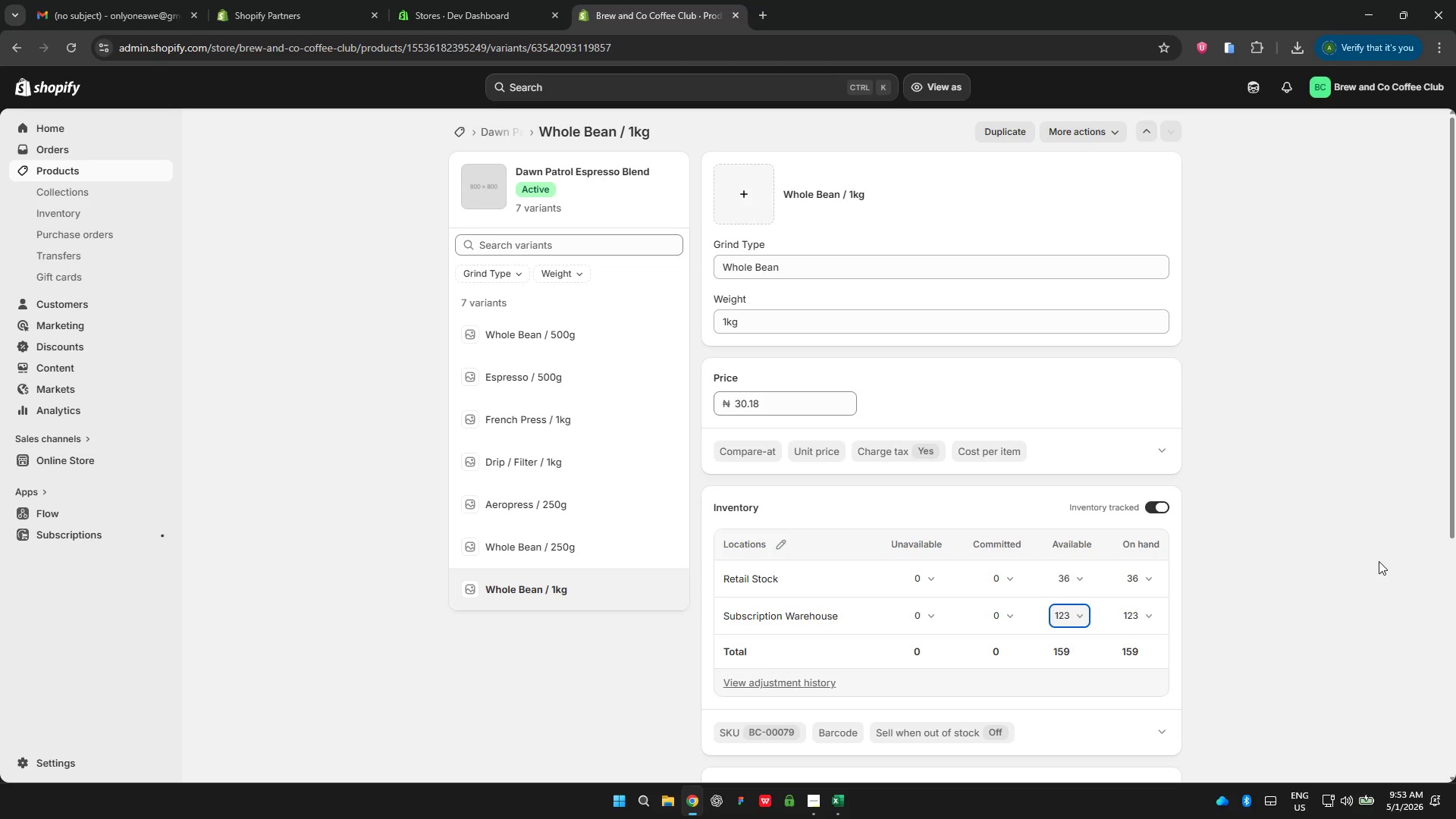 
left_click_drag(start_coordinate=[1370, 560], to_coordinate=[1360, 556])
 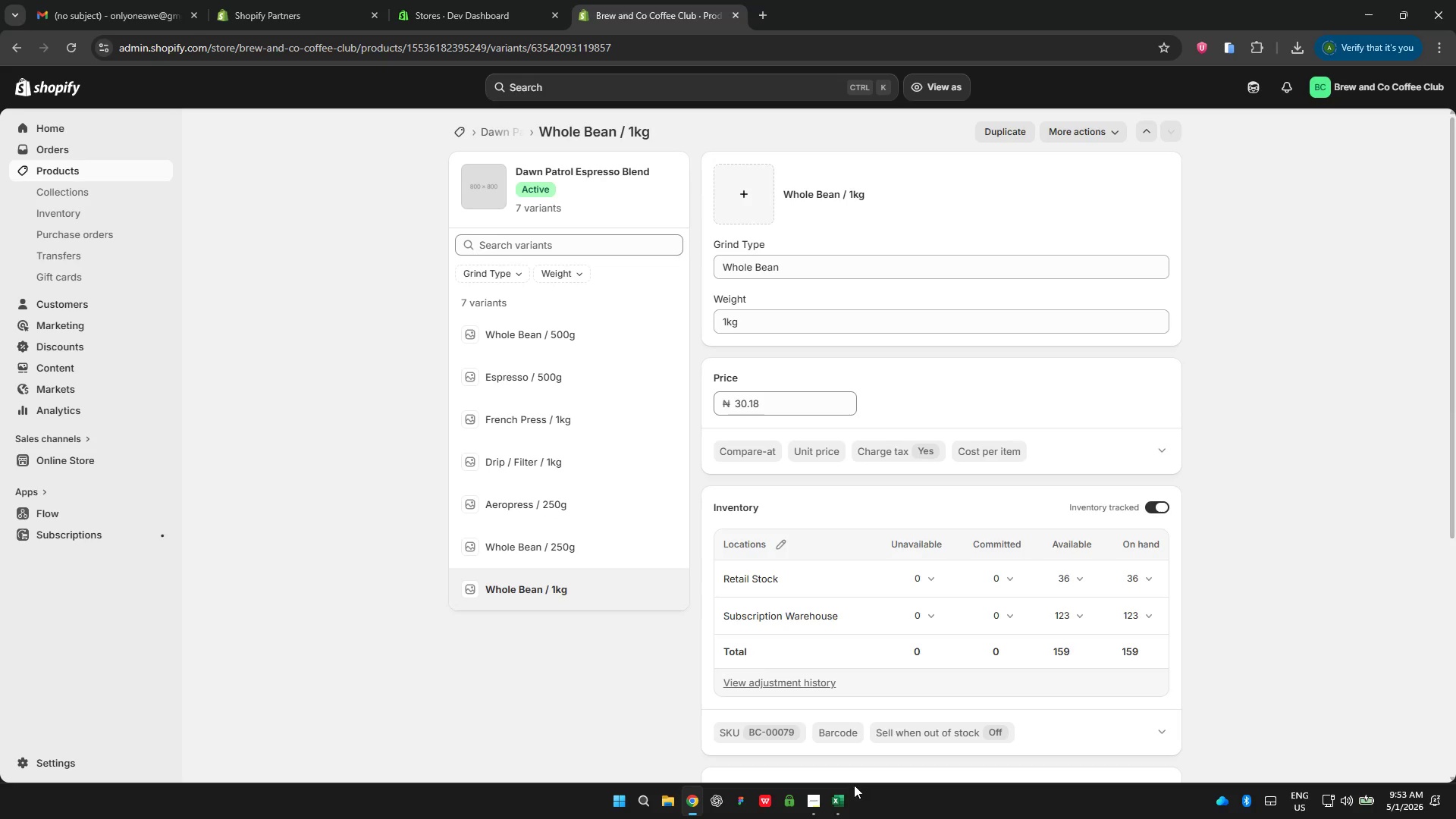 
left_click([823, 799])